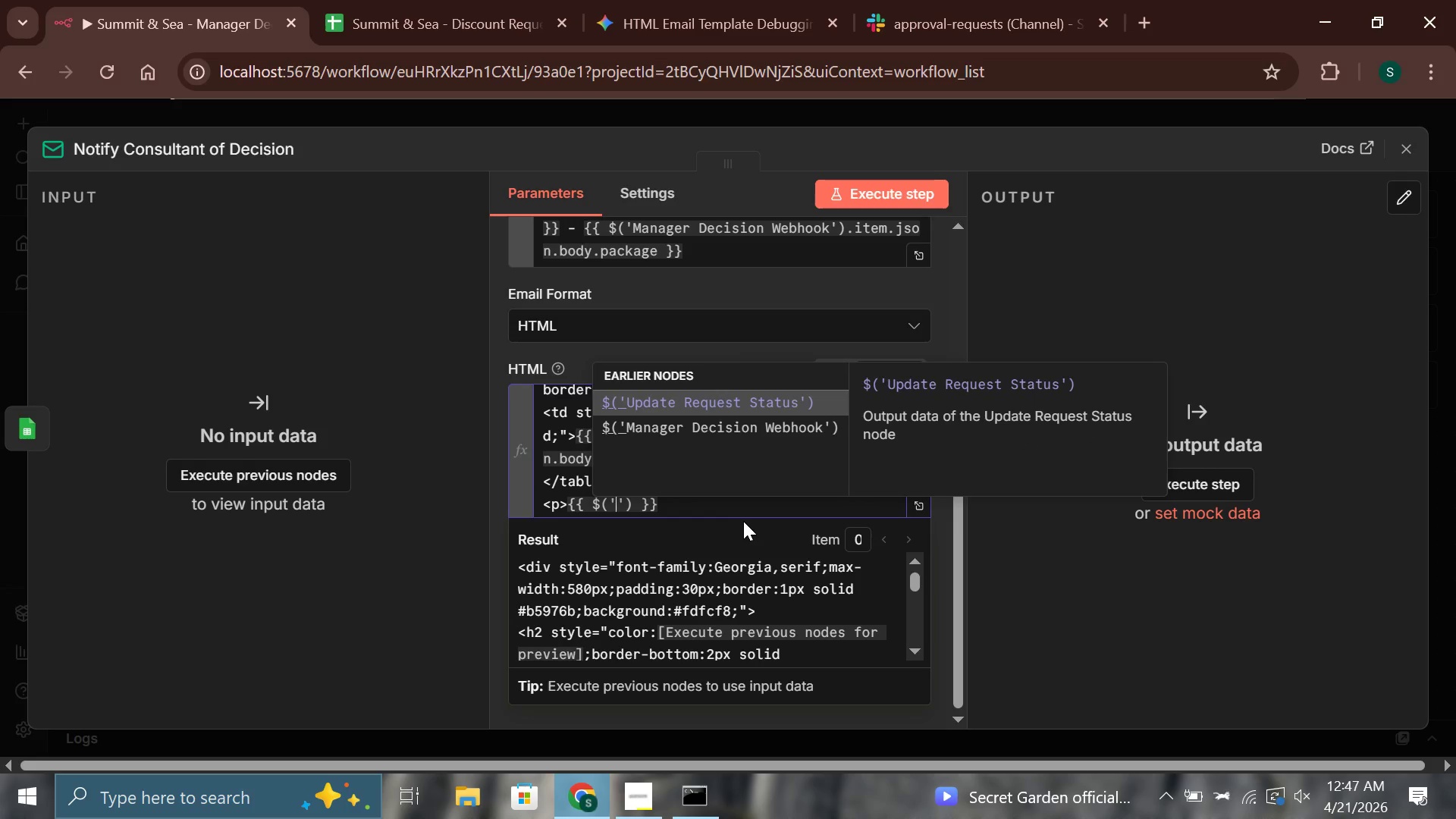 
key(ArrowUp)
 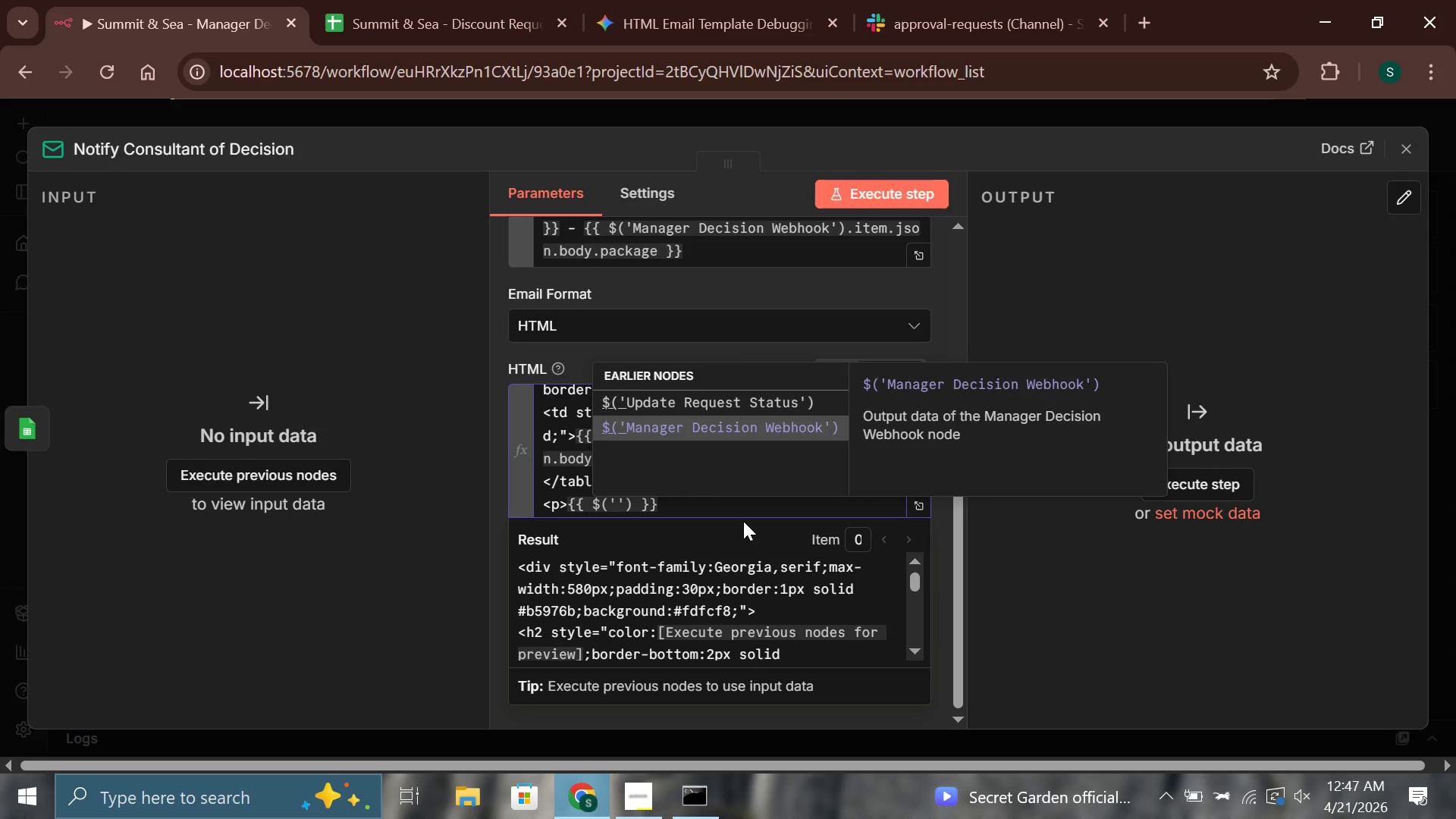 
key(Enter)
 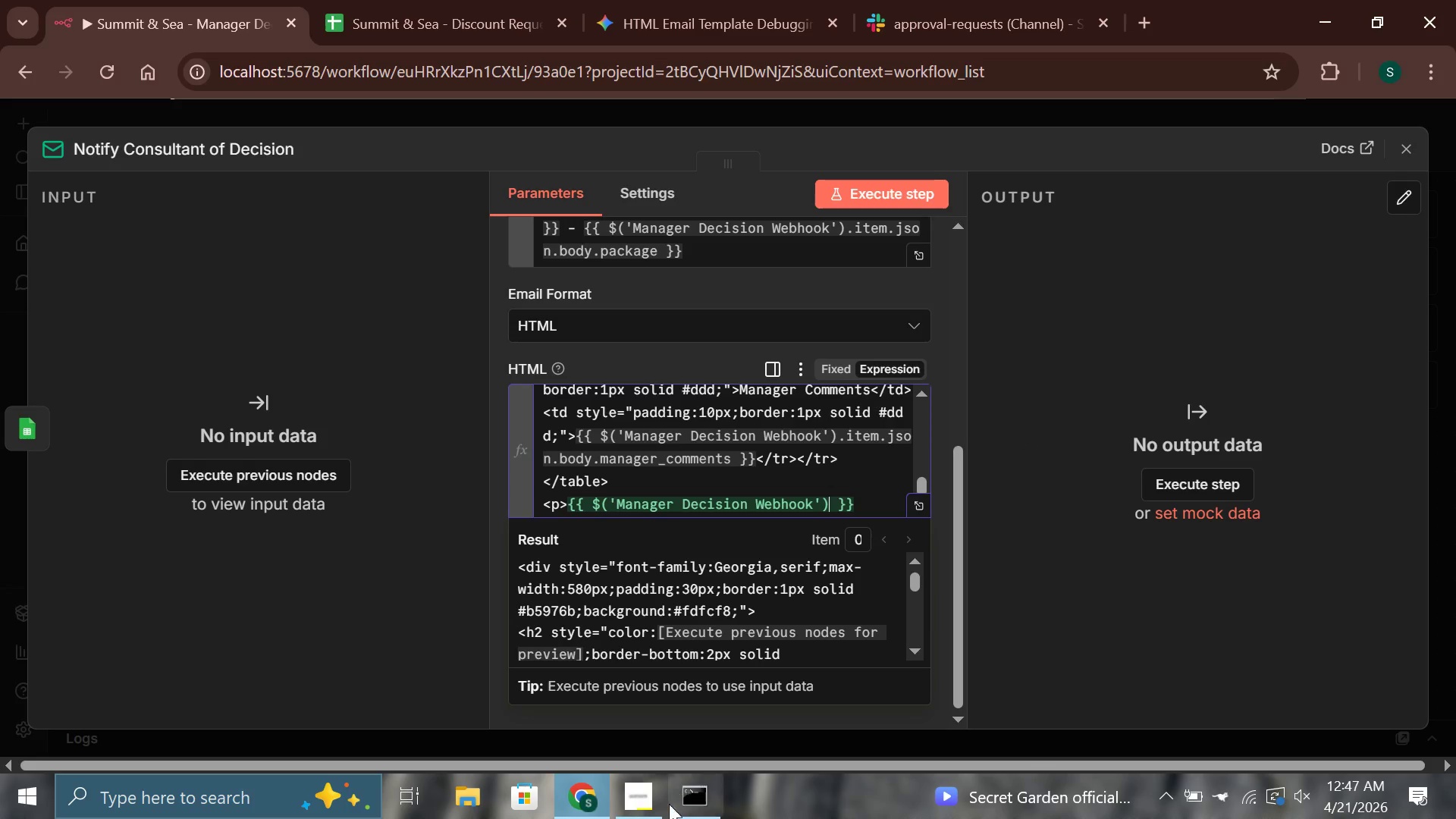 
left_click([637, 807])